 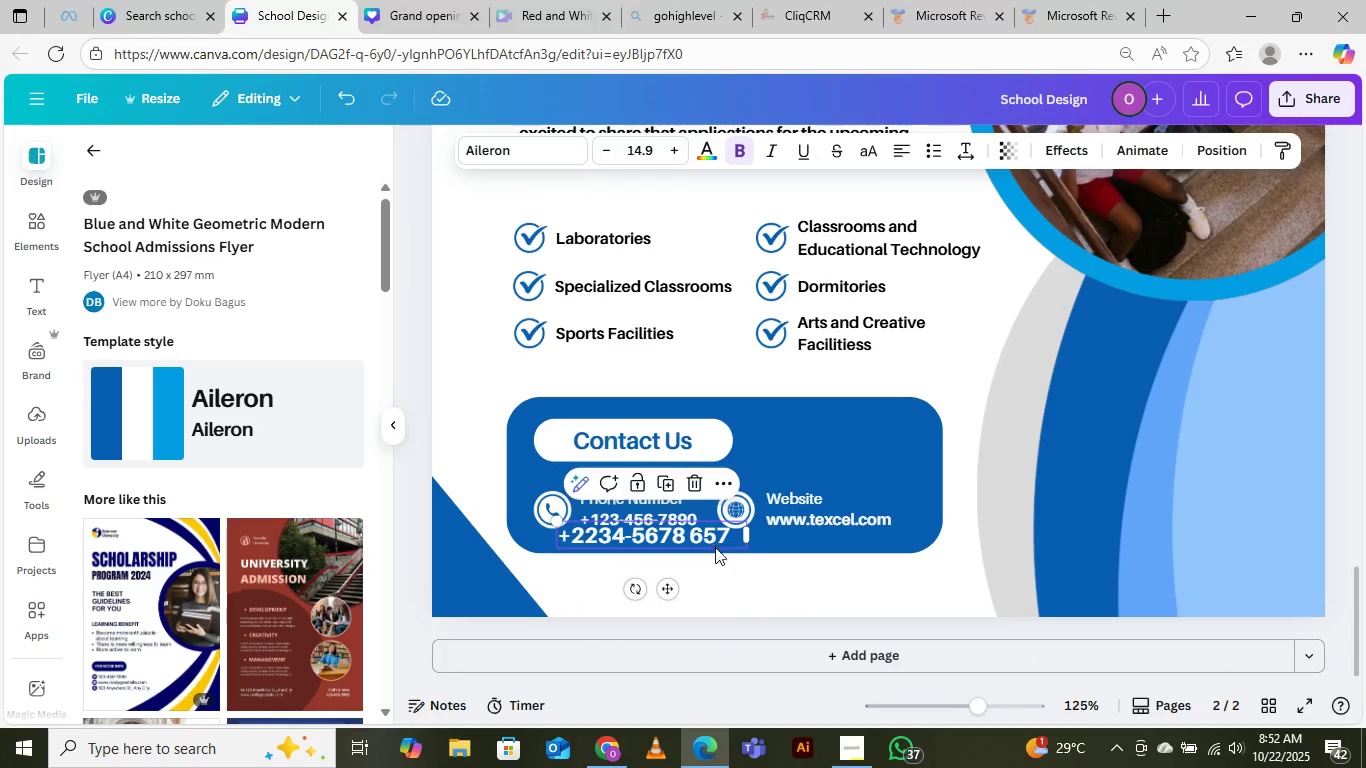 
left_click_drag(start_coordinate=[558, 521], to_coordinate=[632, 537])
 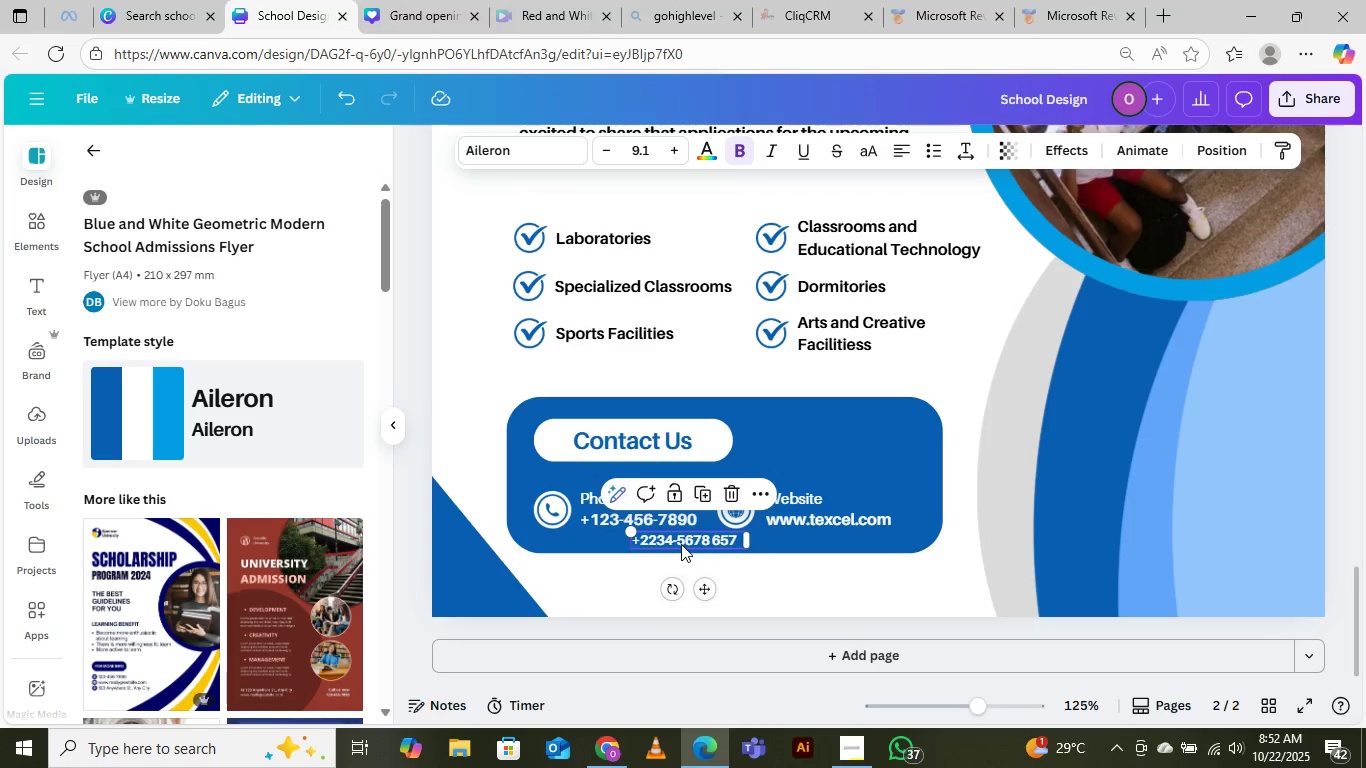 
left_click_drag(start_coordinate=[682, 544], to_coordinate=[641, 549])
 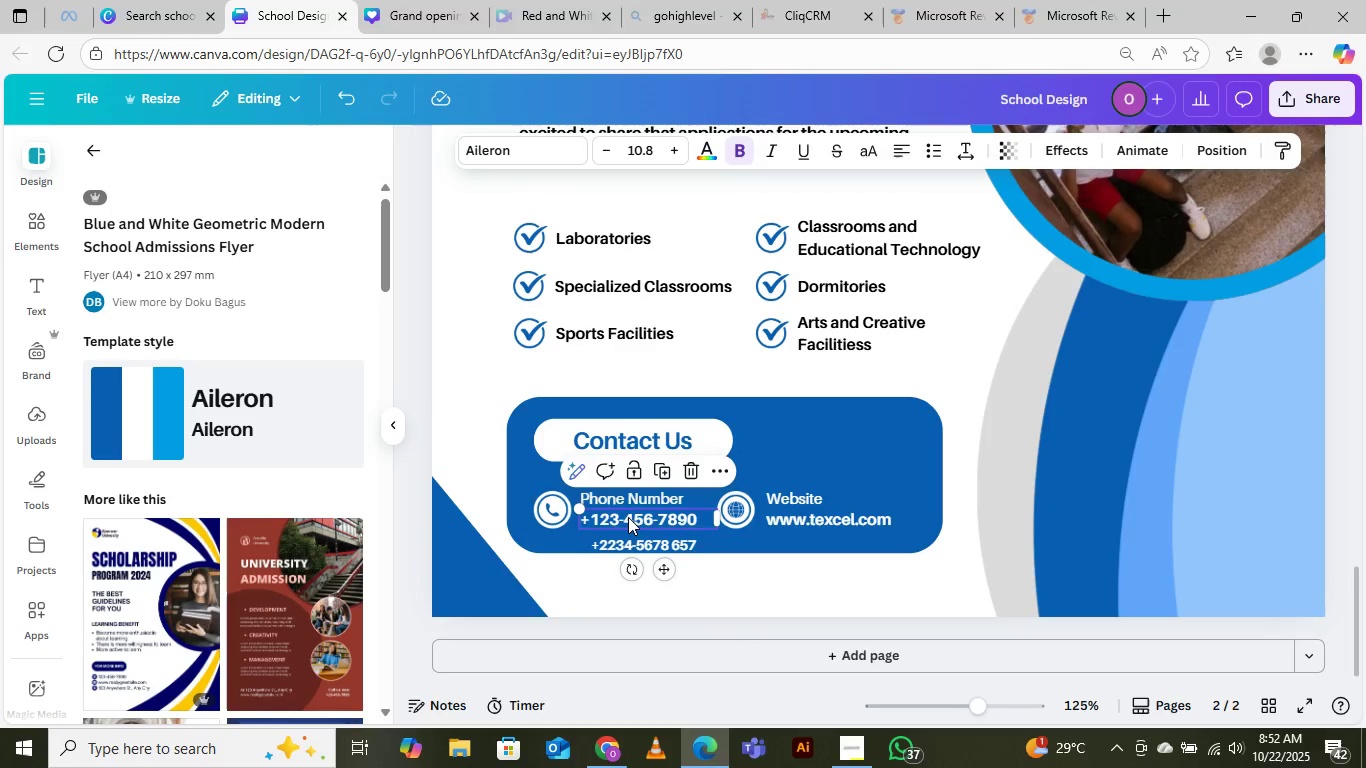 
left_click([628, 517])
 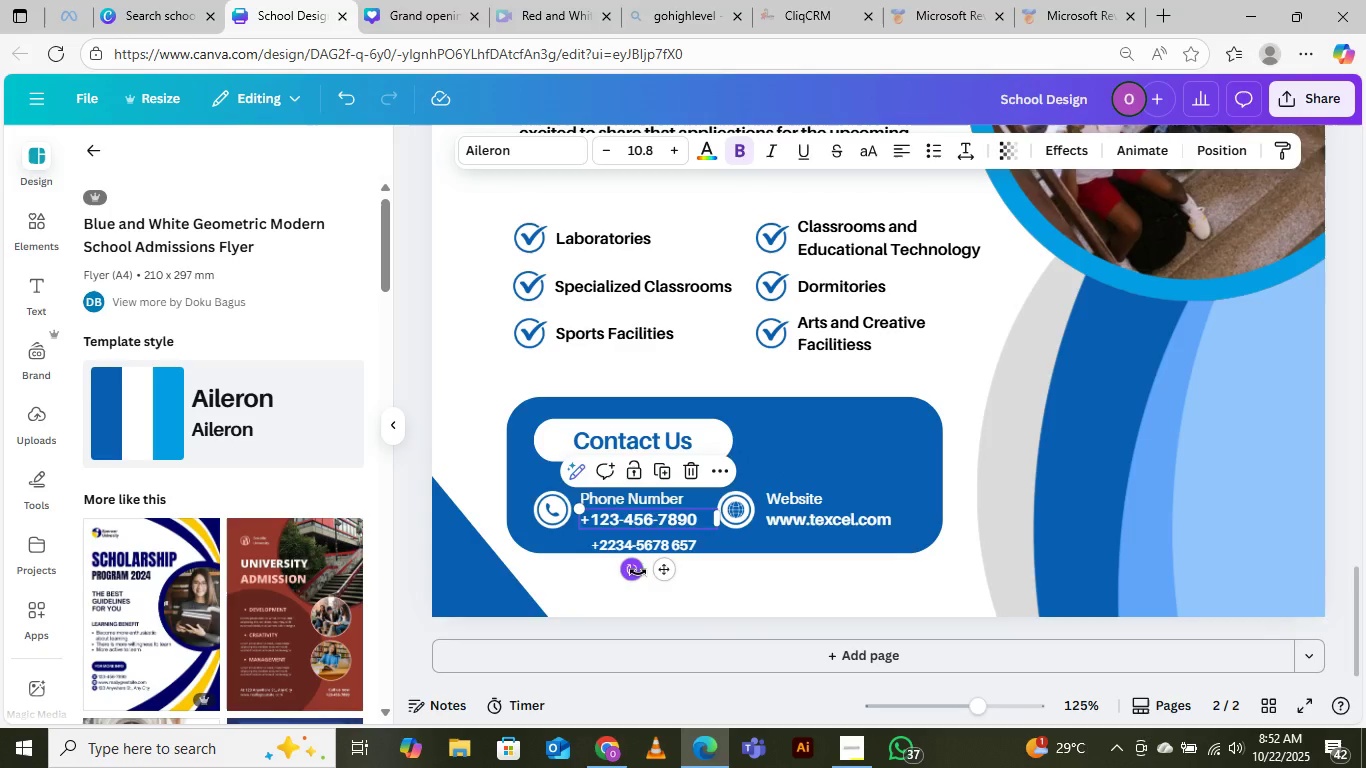 
key(Delete)
 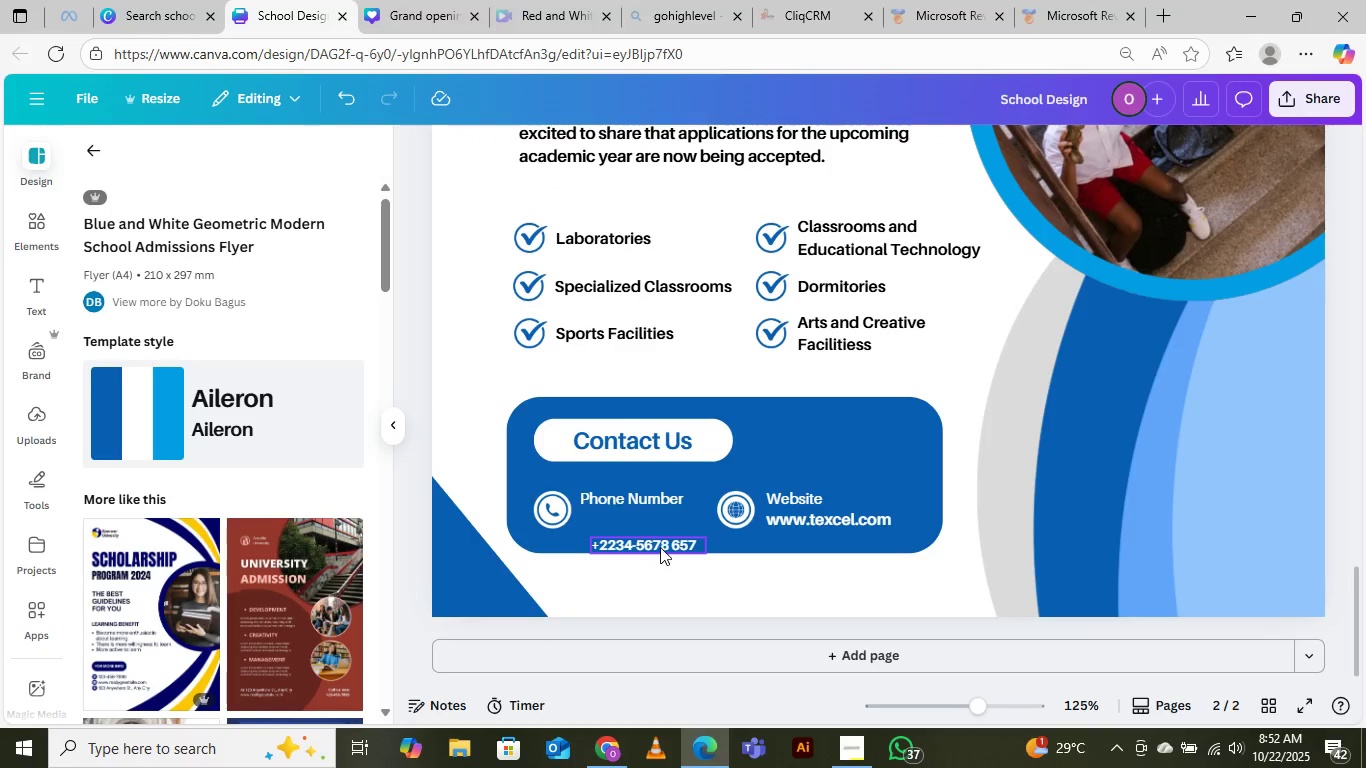 
left_click_drag(start_coordinate=[660, 546], to_coordinate=[646, 518])
 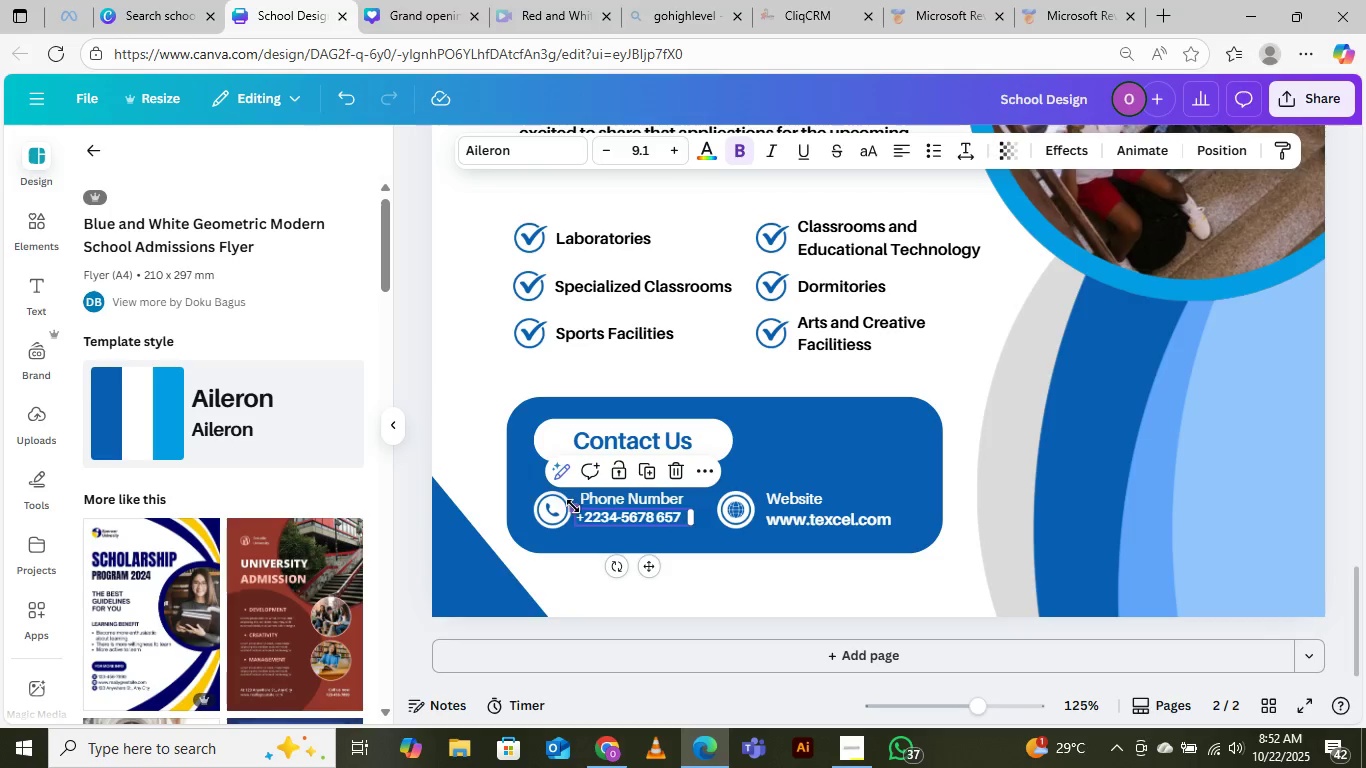 
left_click_drag(start_coordinate=[578, 509], to_coordinate=[568, 507])
 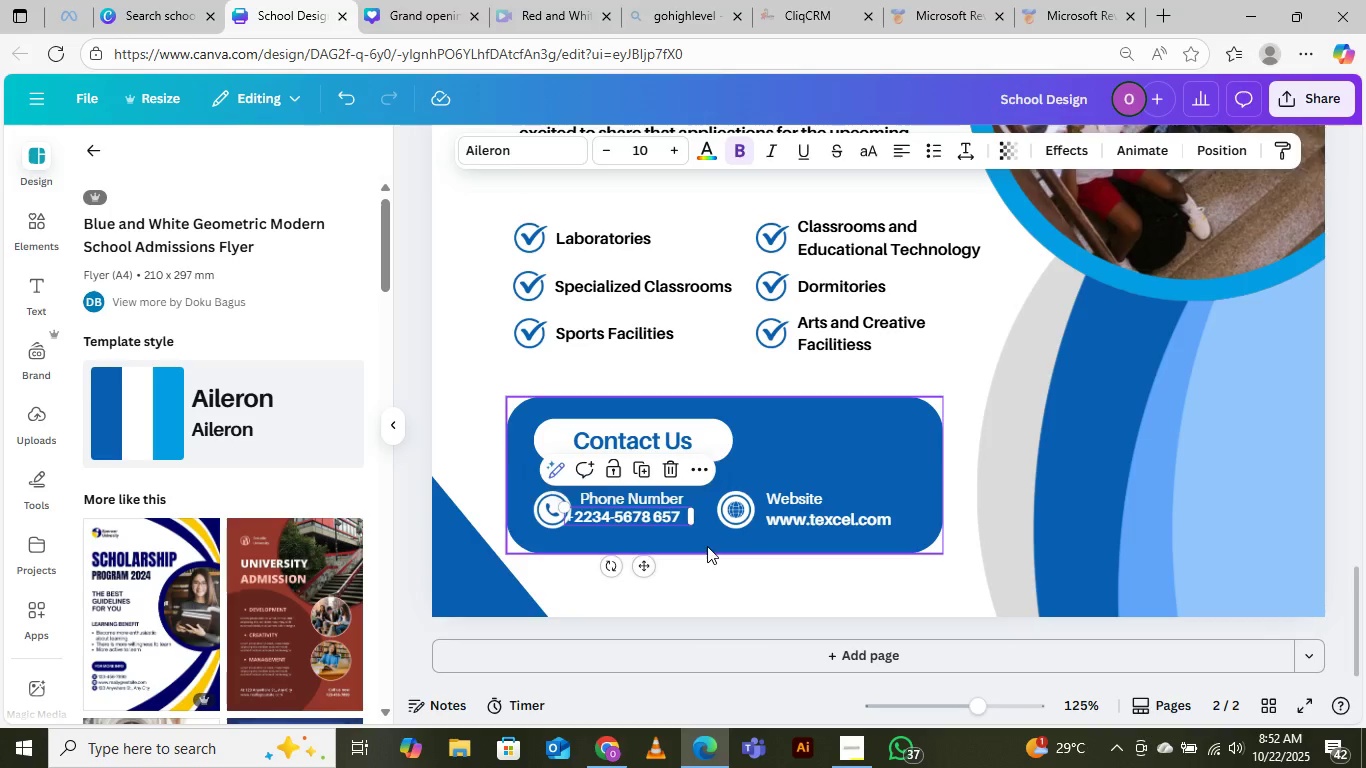 
left_click([707, 546])
 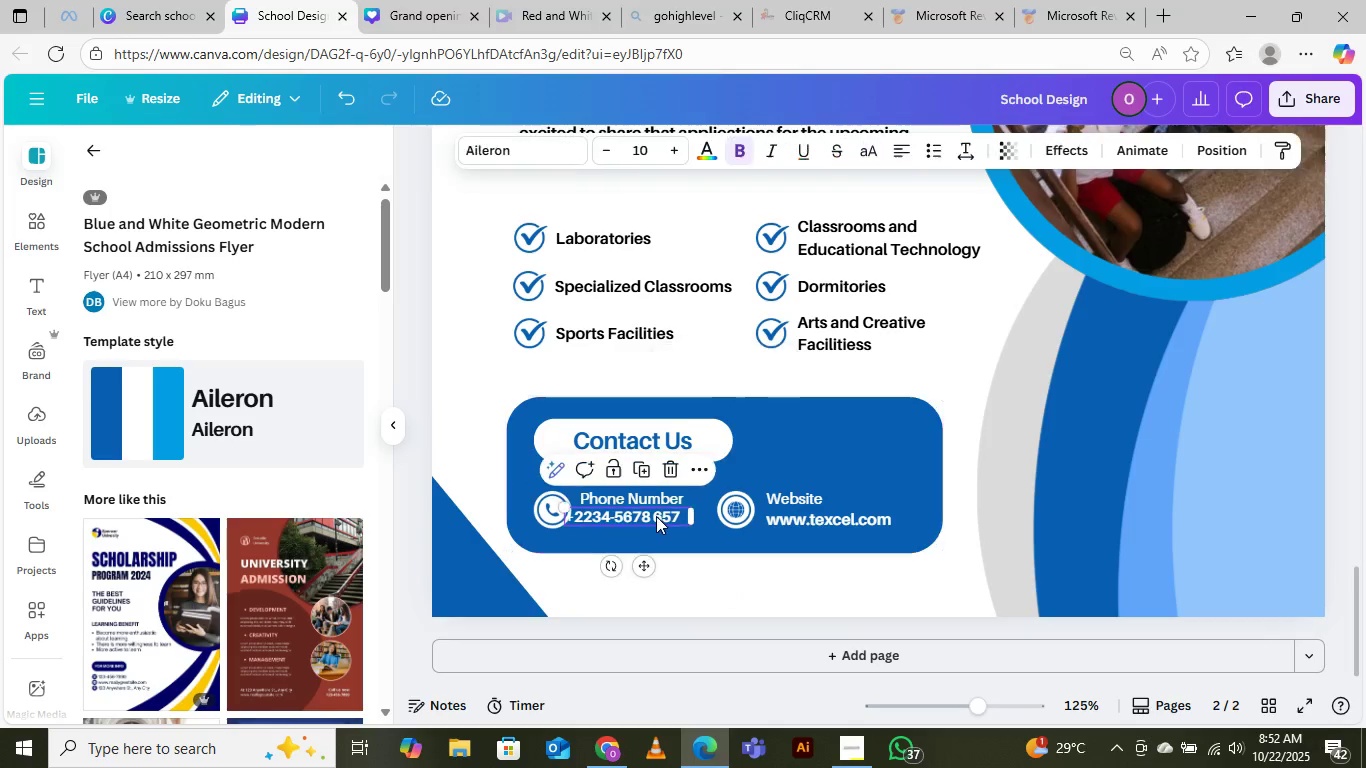 
left_click_drag(start_coordinate=[656, 516], to_coordinate=[666, 517])
 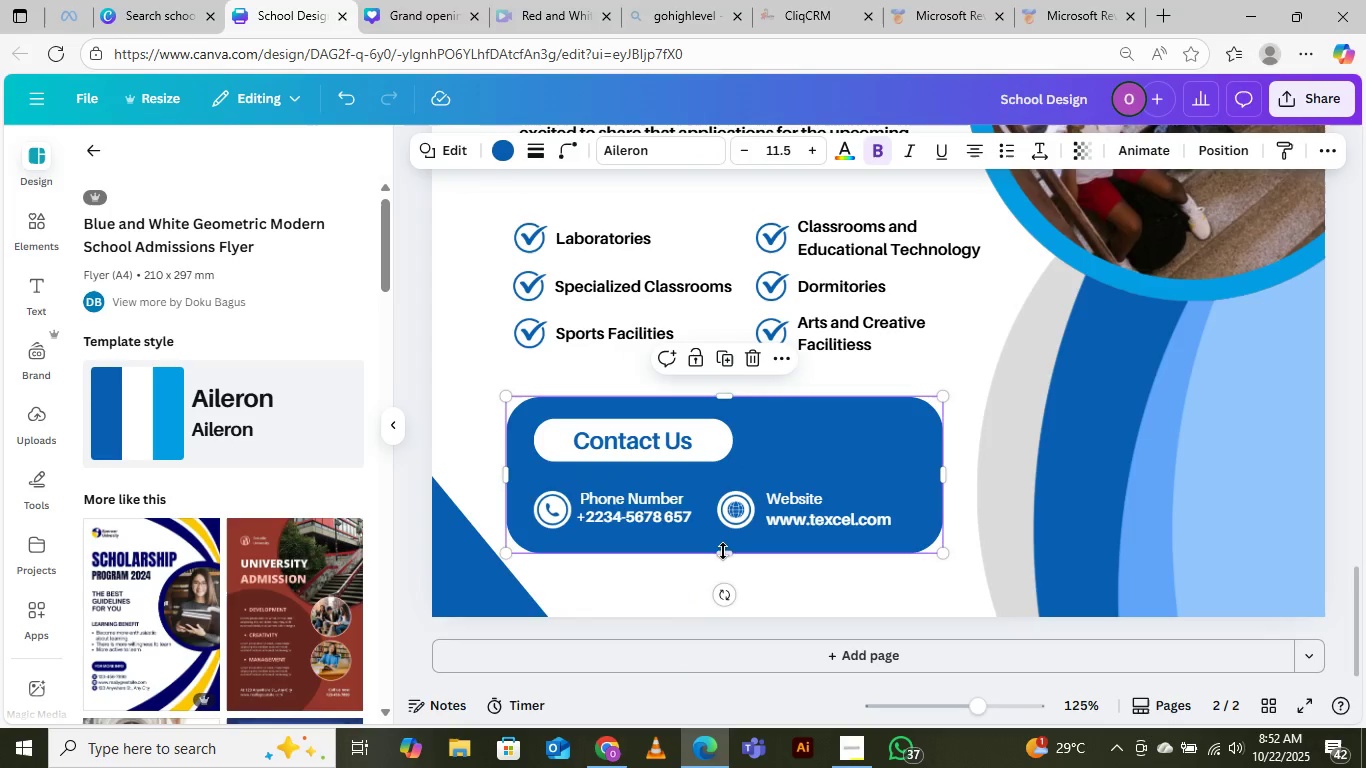 
left_click([723, 551])
 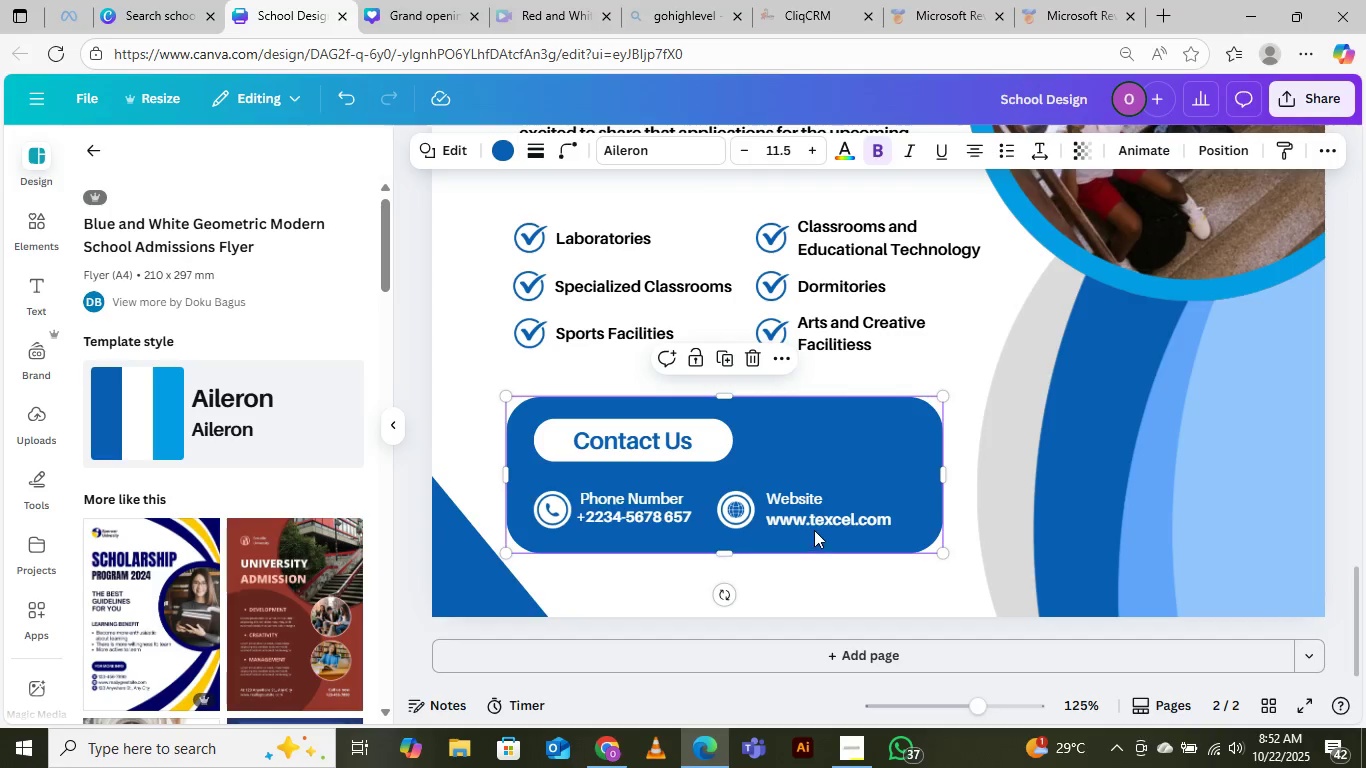 
left_click([818, 515])
 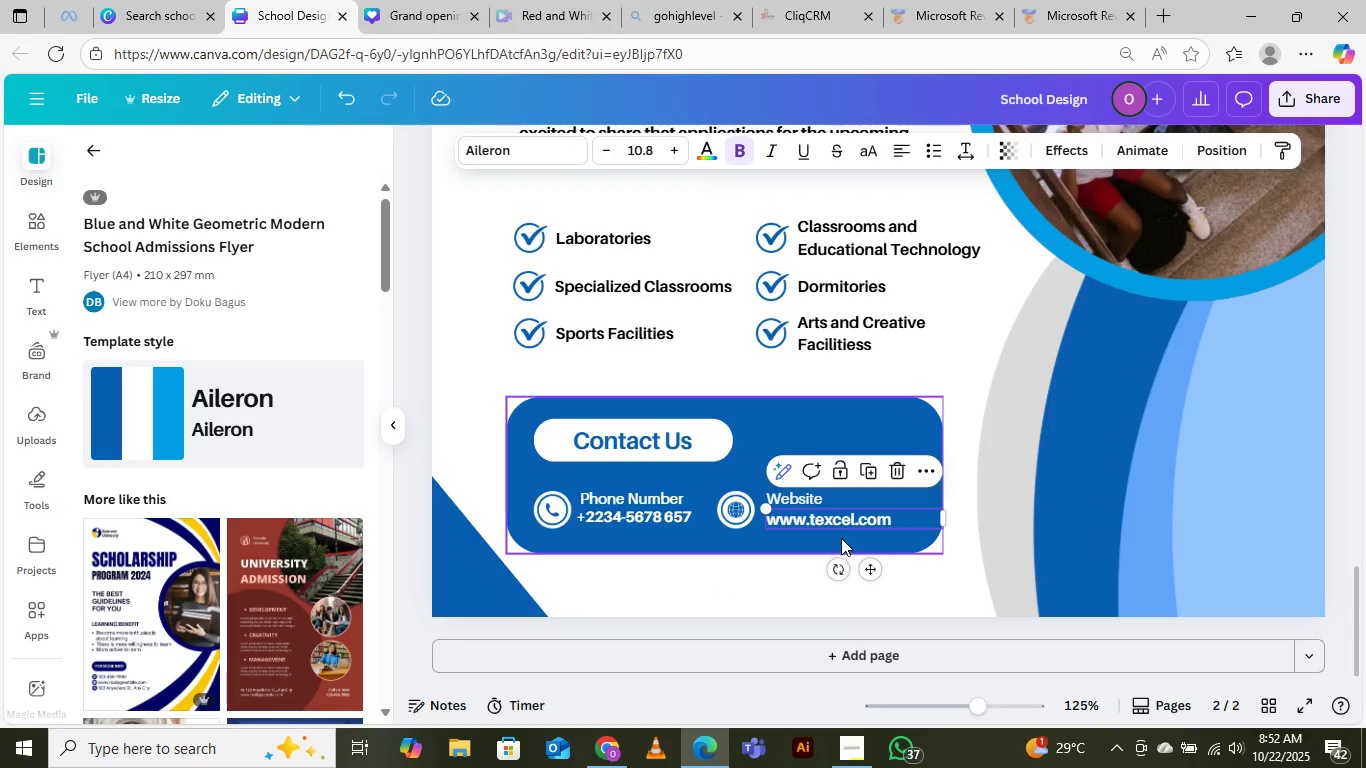 
key(ArrowUp)
 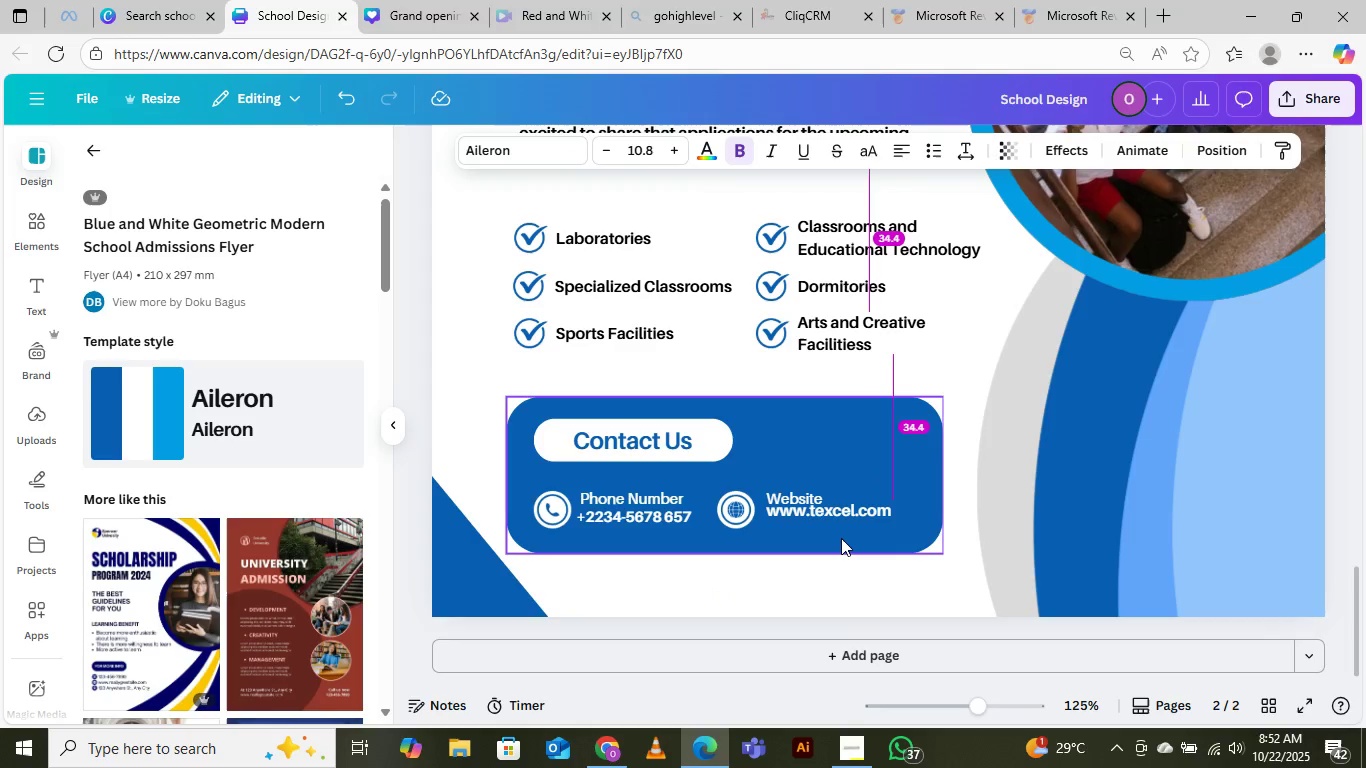 
key(ArrowUp)
 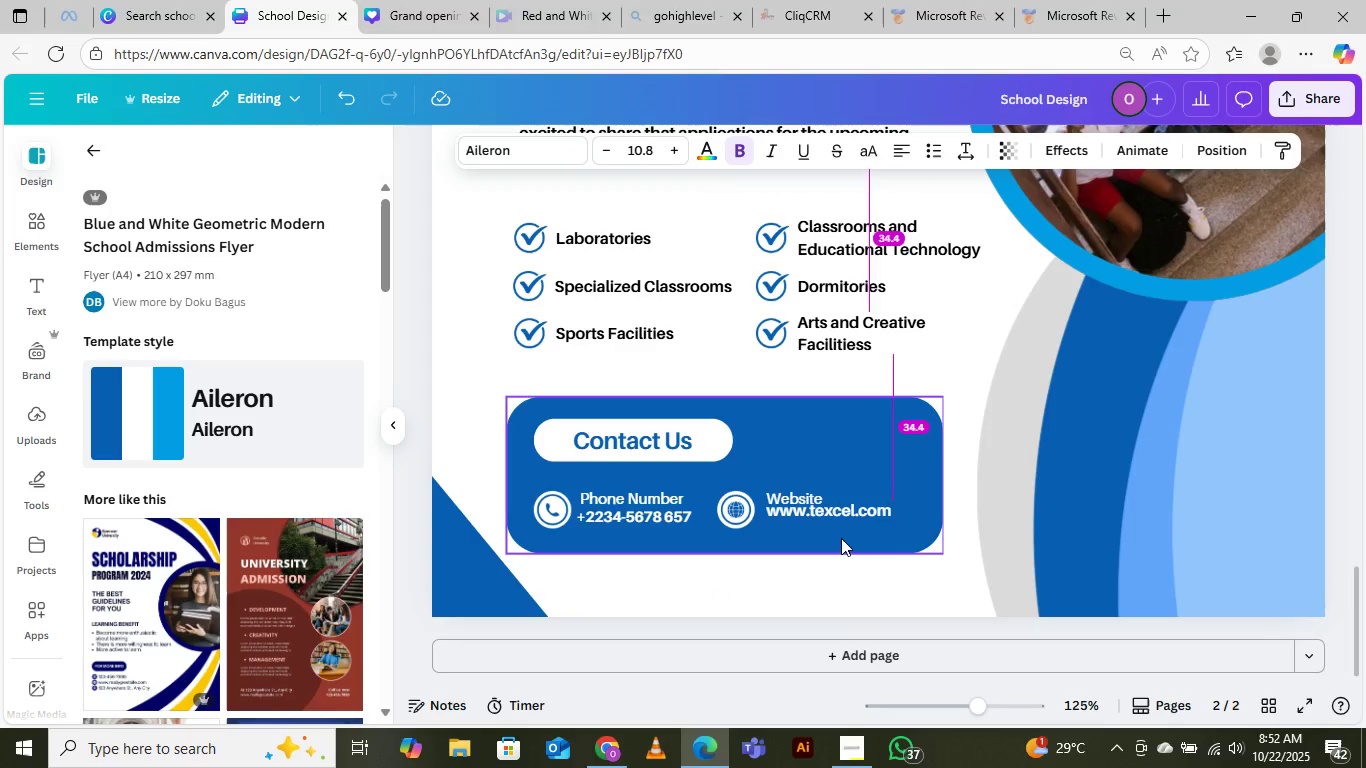 
key(ArrowDown)
 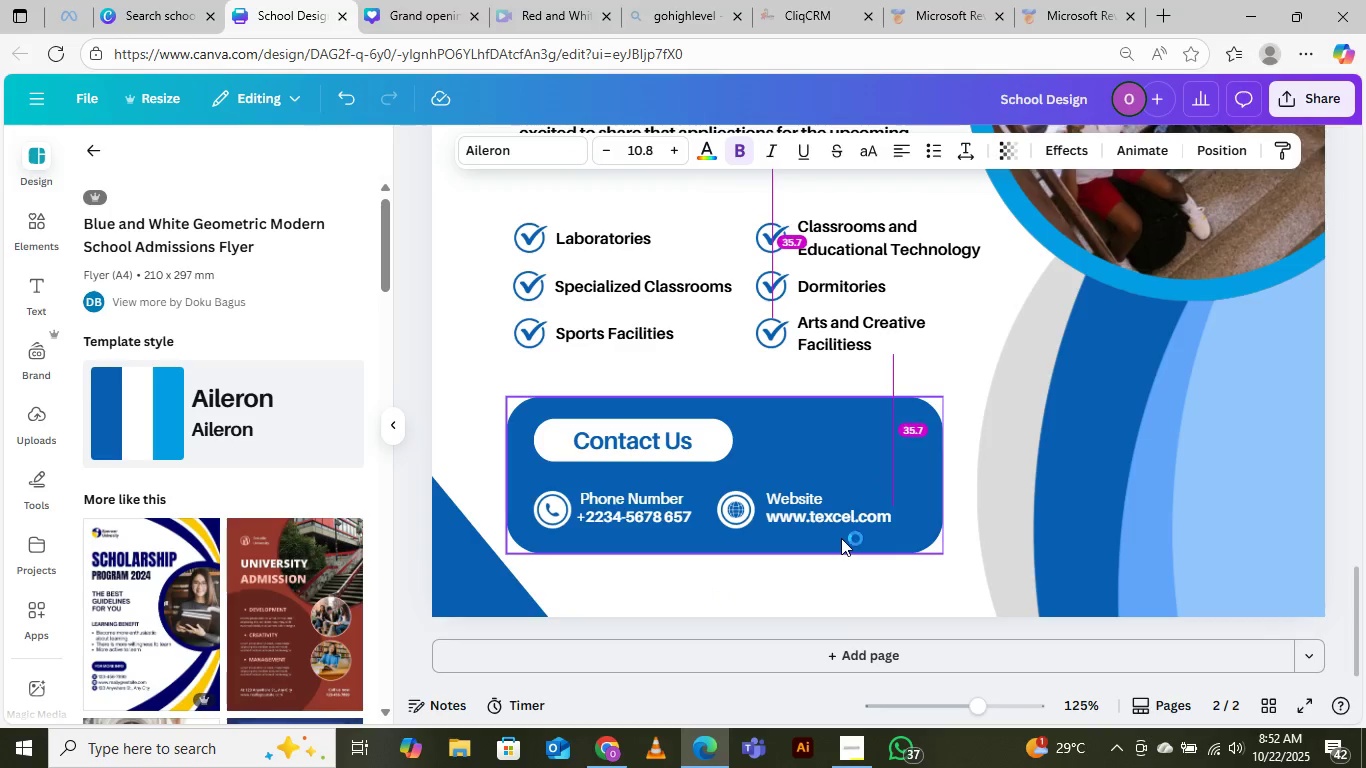 
key(ArrowRight)
 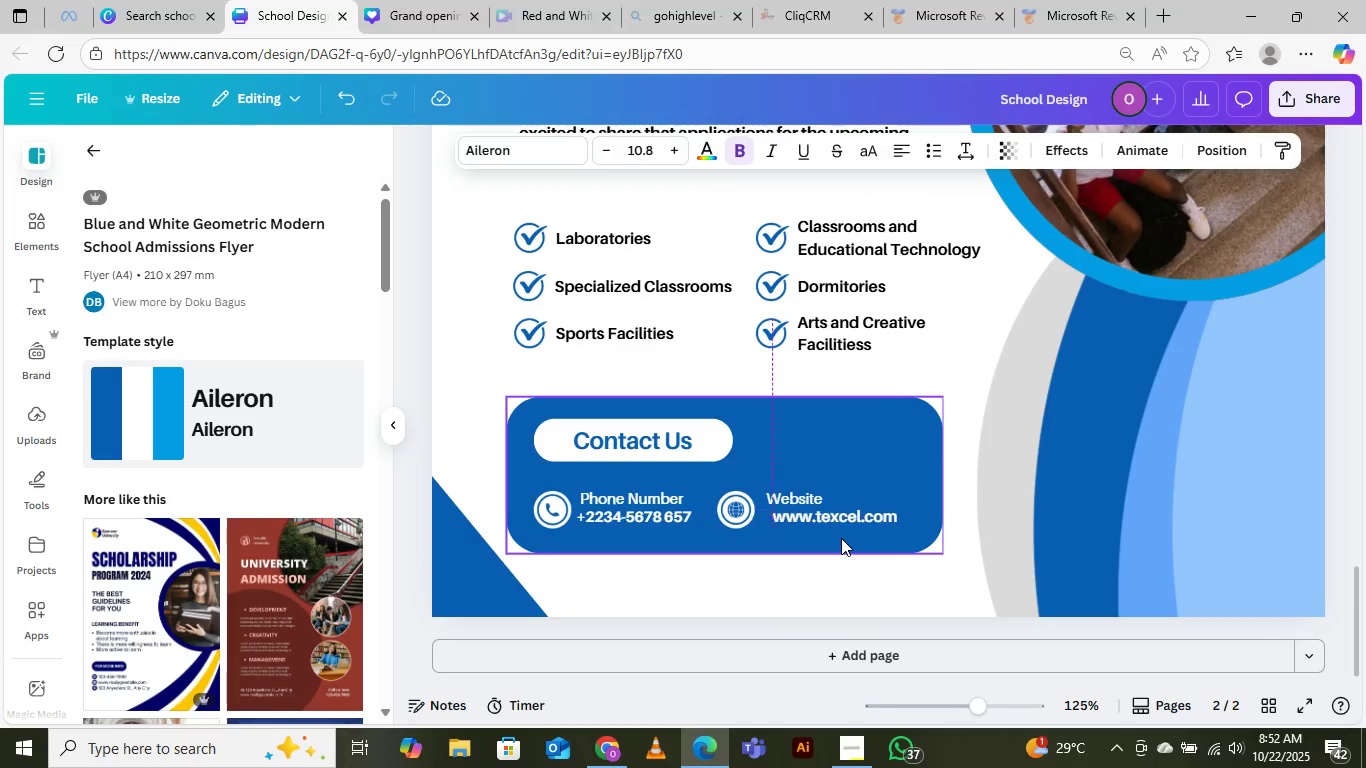 
key(ArrowRight)
 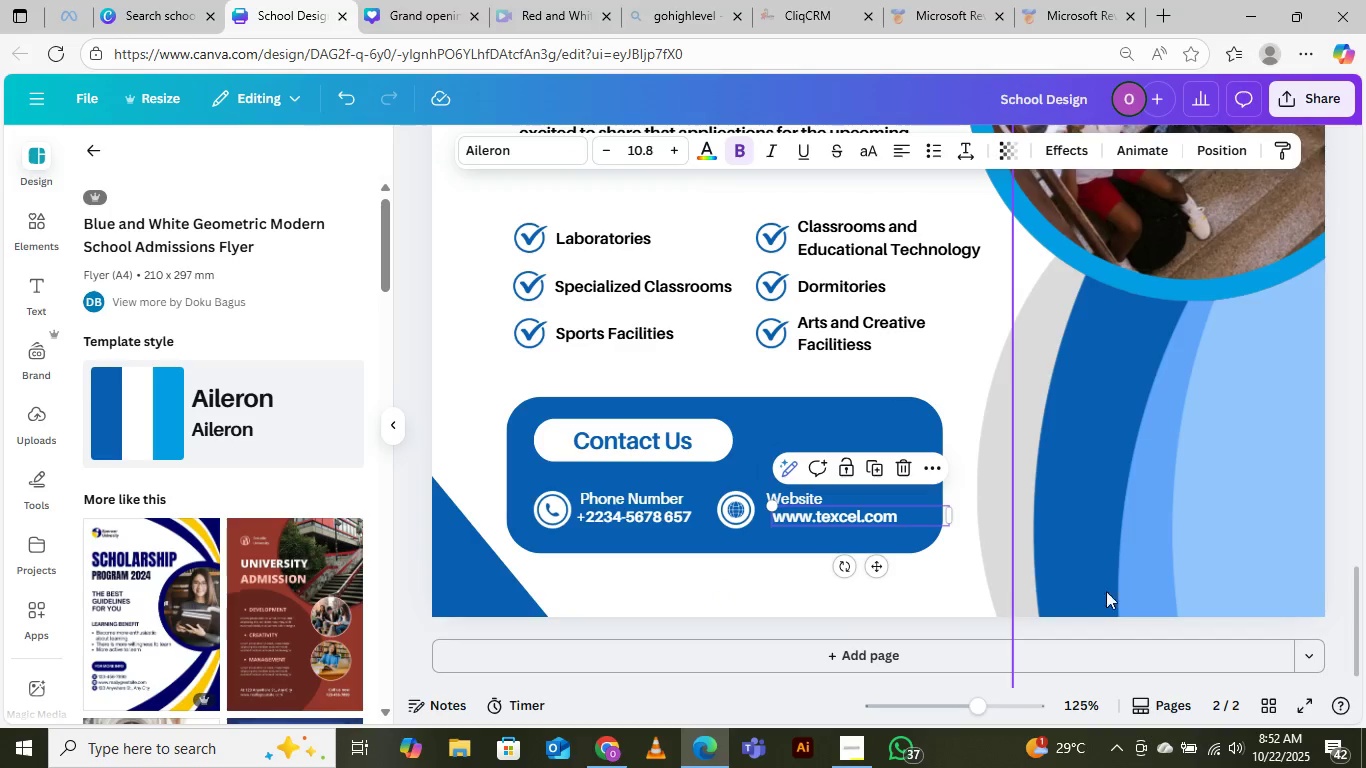 
left_click([1082, 628])
 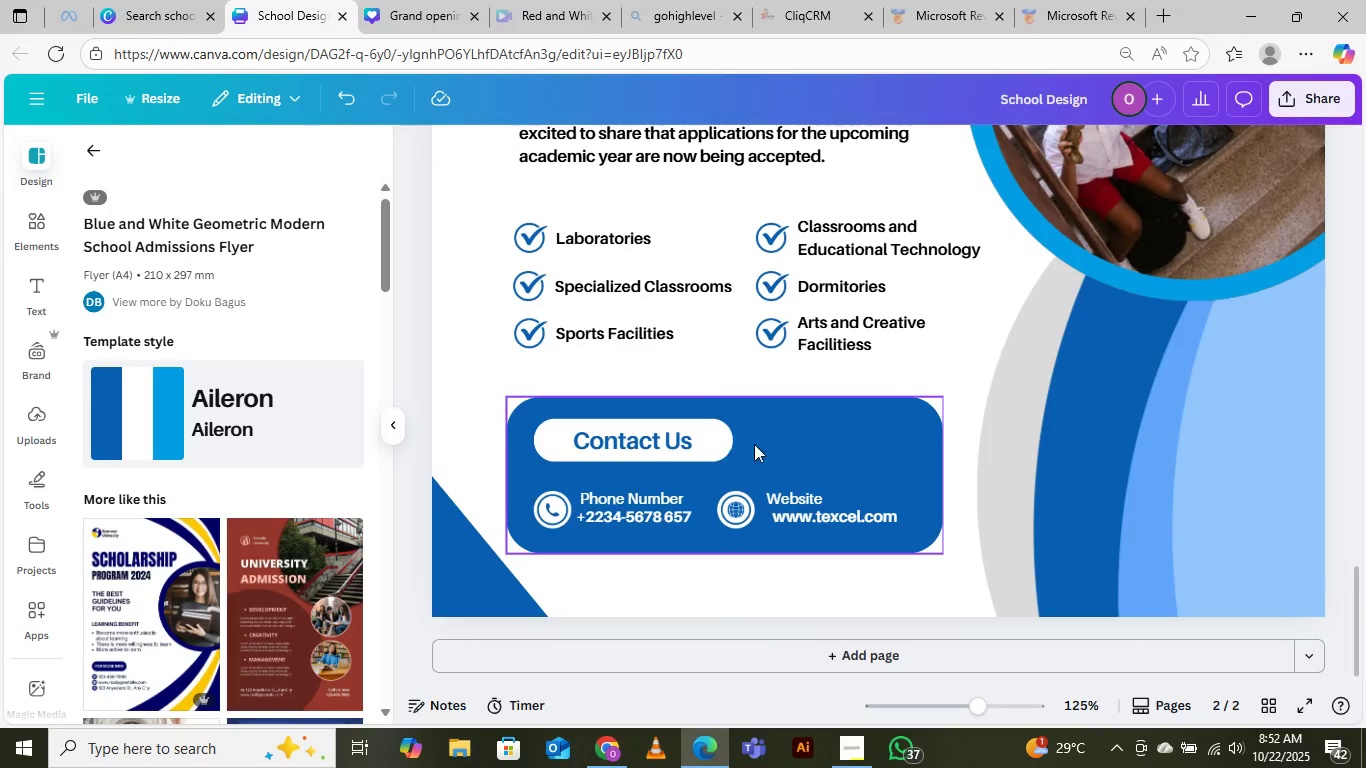 
scroll: coordinate [894, 433], scroll_direction: up, amount: 17.0
 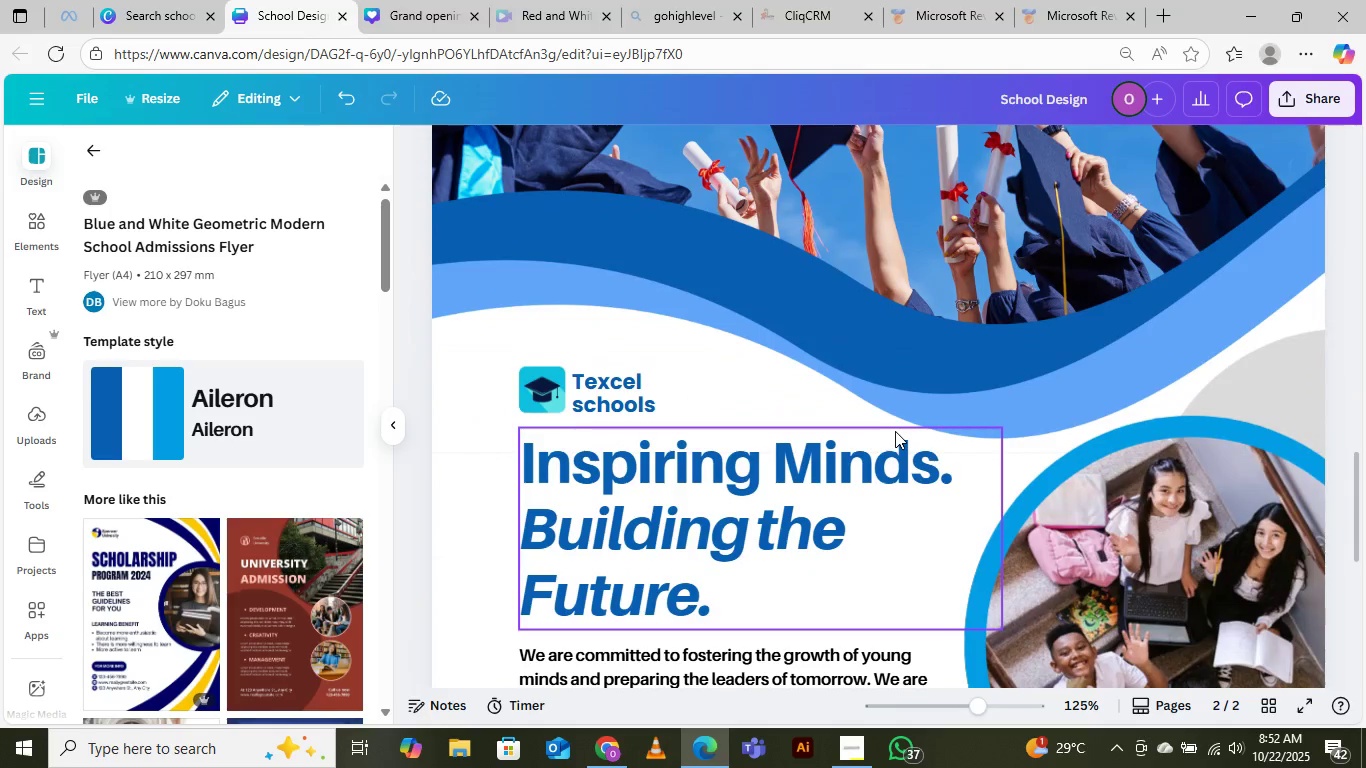 
key(Control+Minus)
 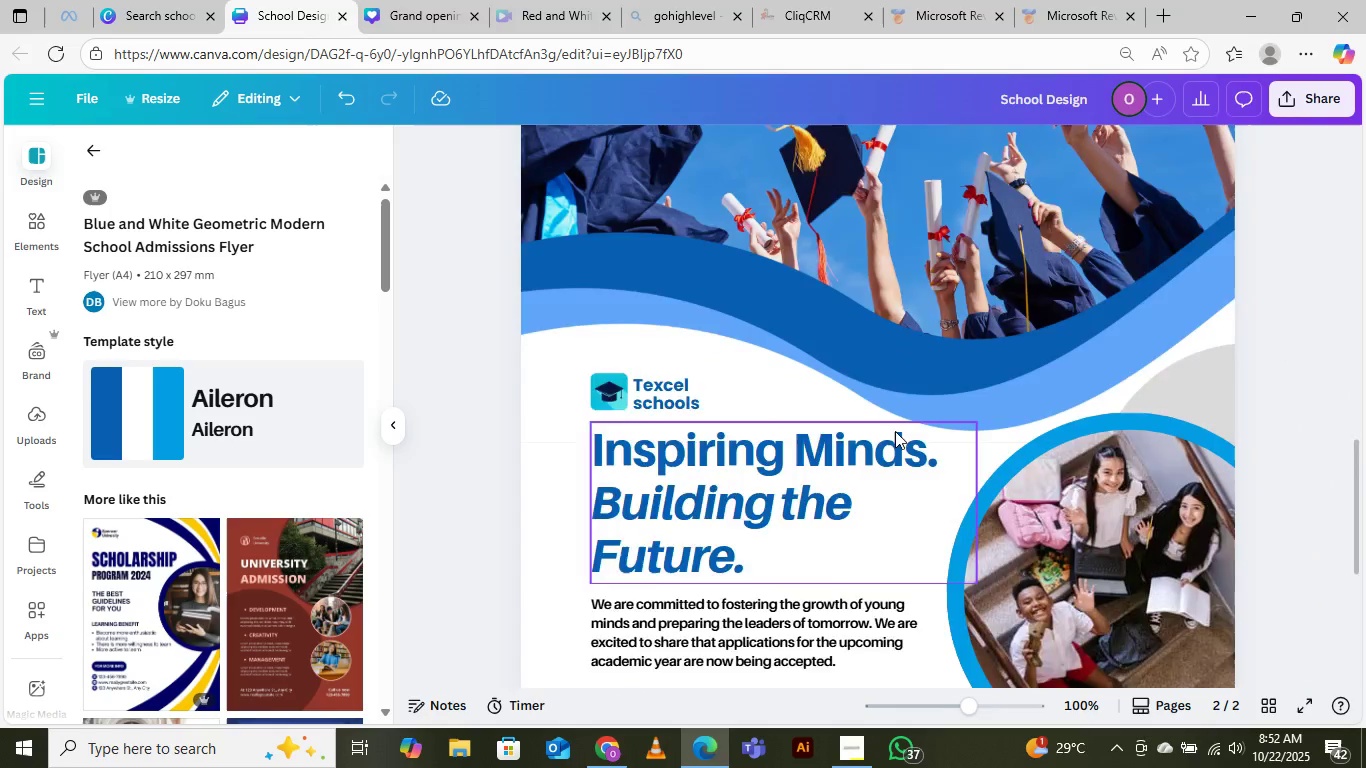 
key(Control+Minus)
 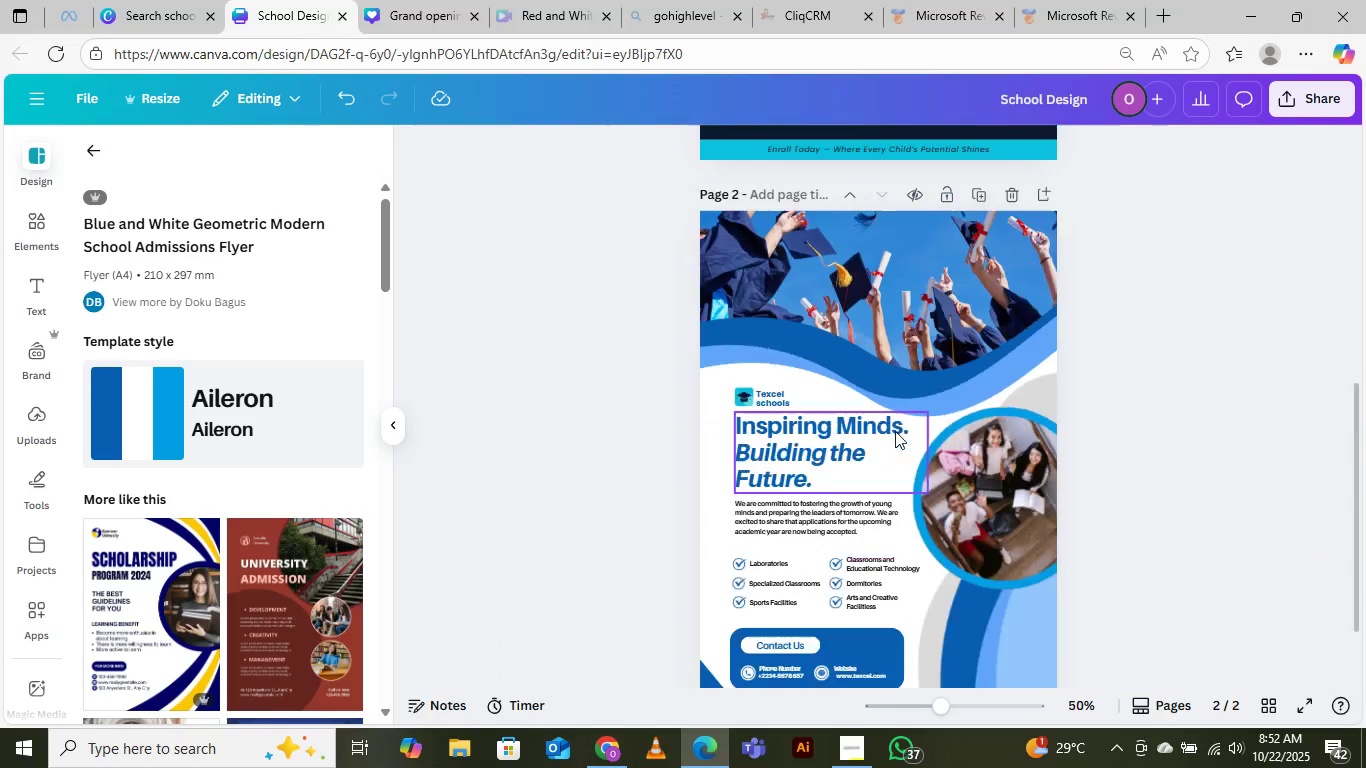 
key(Control+Minus)
 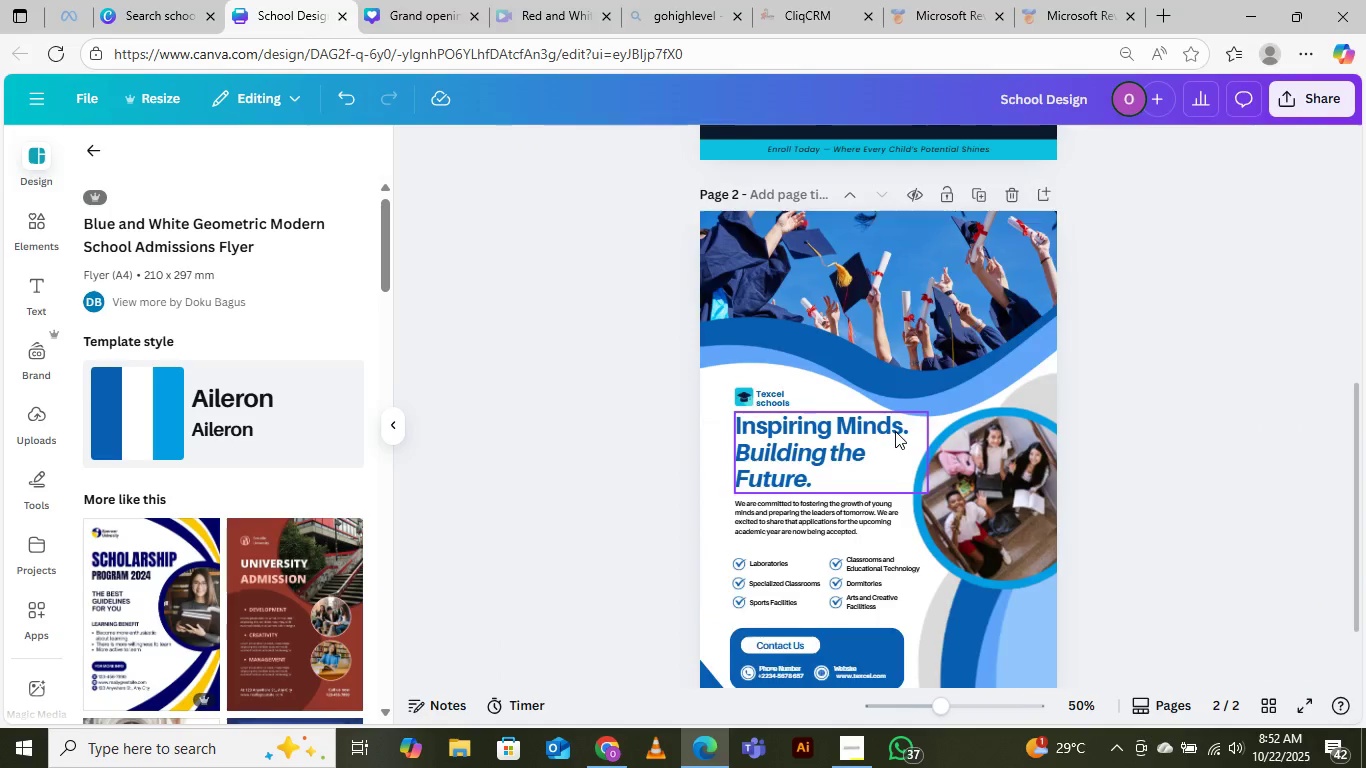 
key(Control+Minus)
 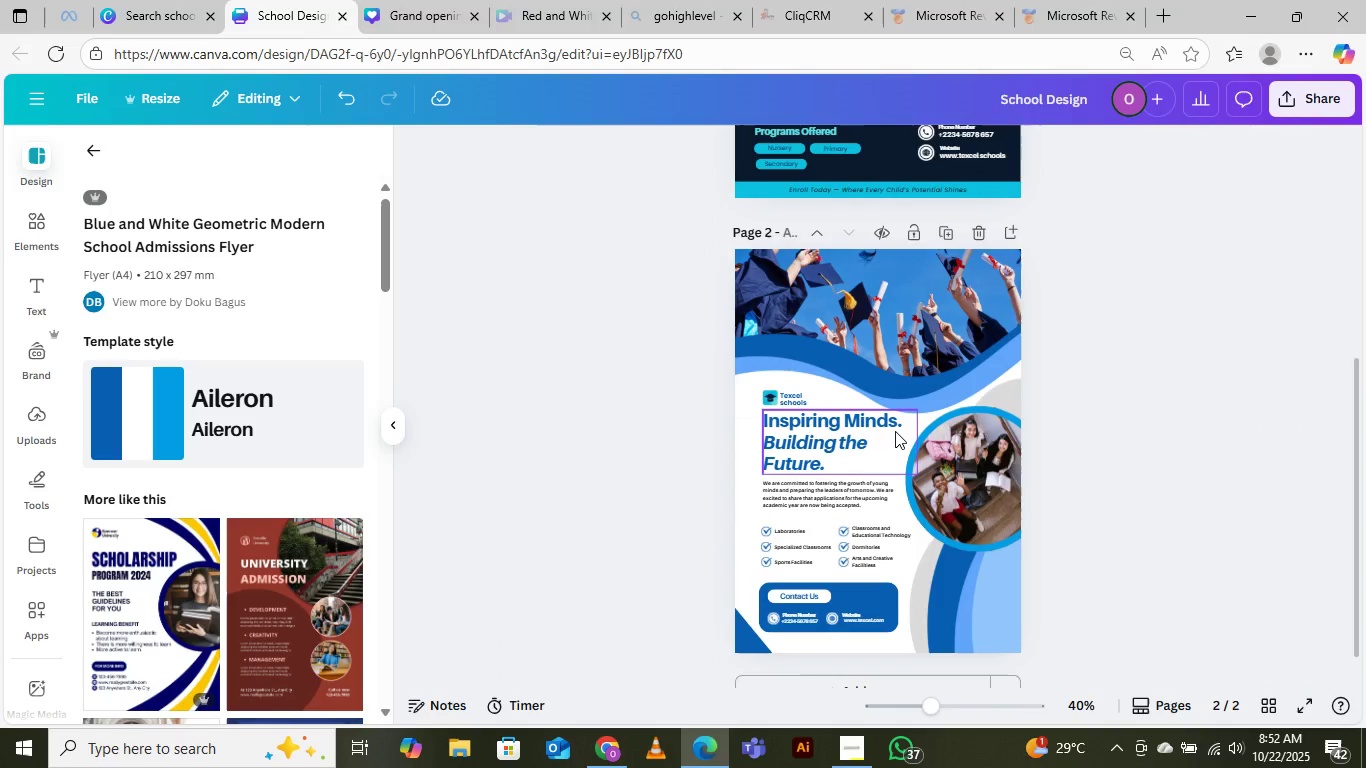 
key(Control+Equal)